 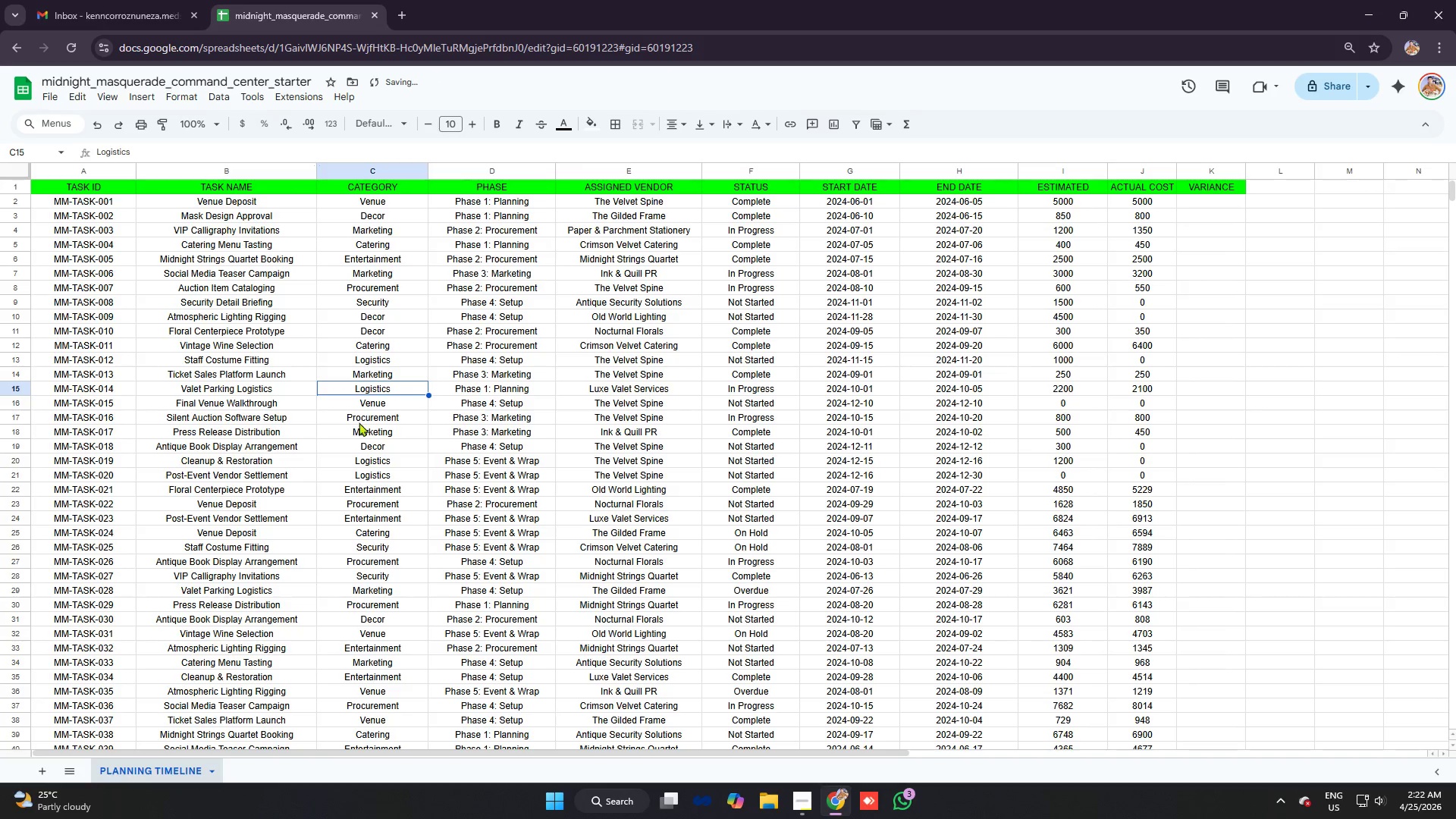 
left_click_drag(start_coordinate=[533, 752], to_coordinate=[799, 765])
 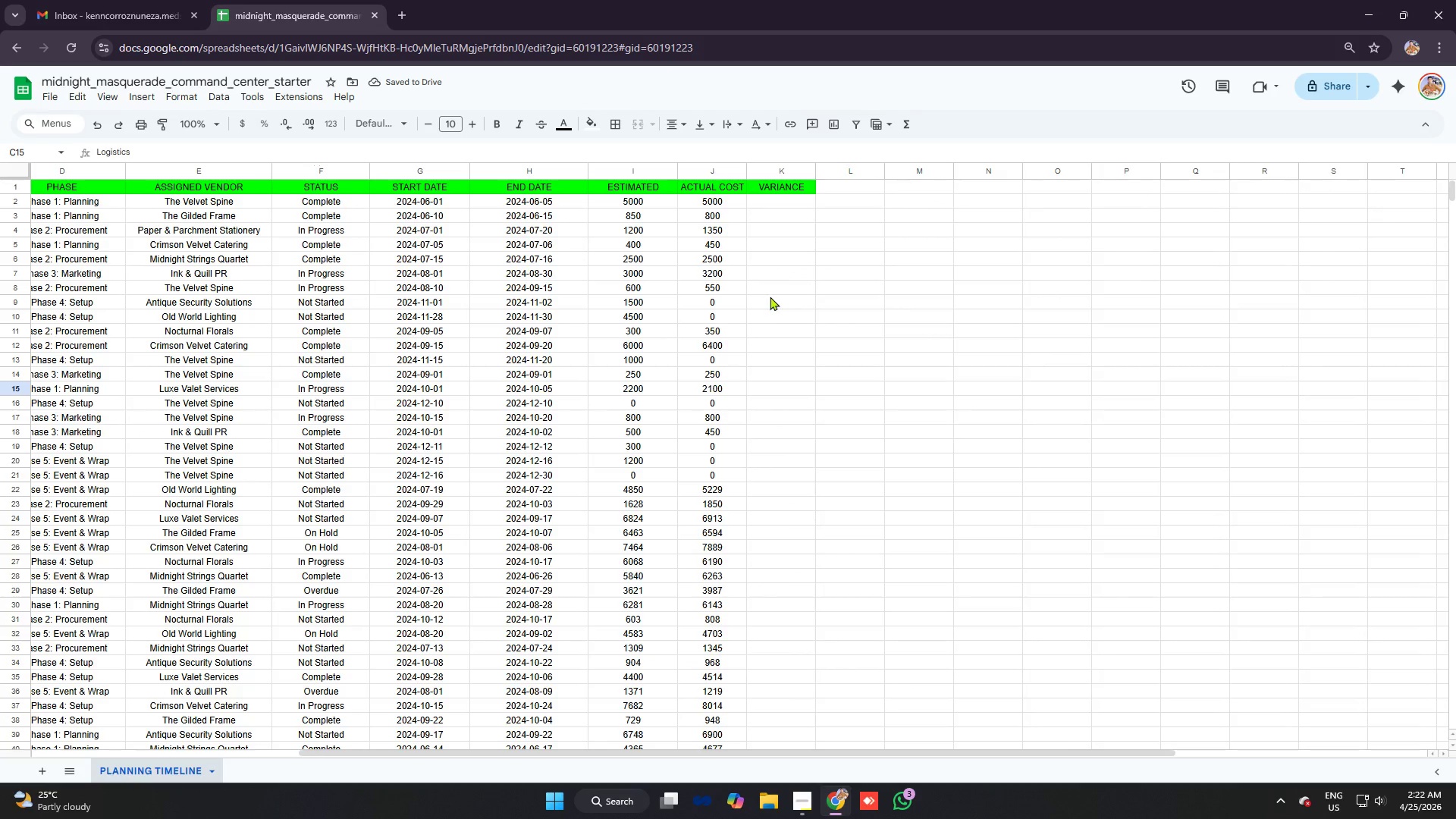 
left_click([770, 297])
 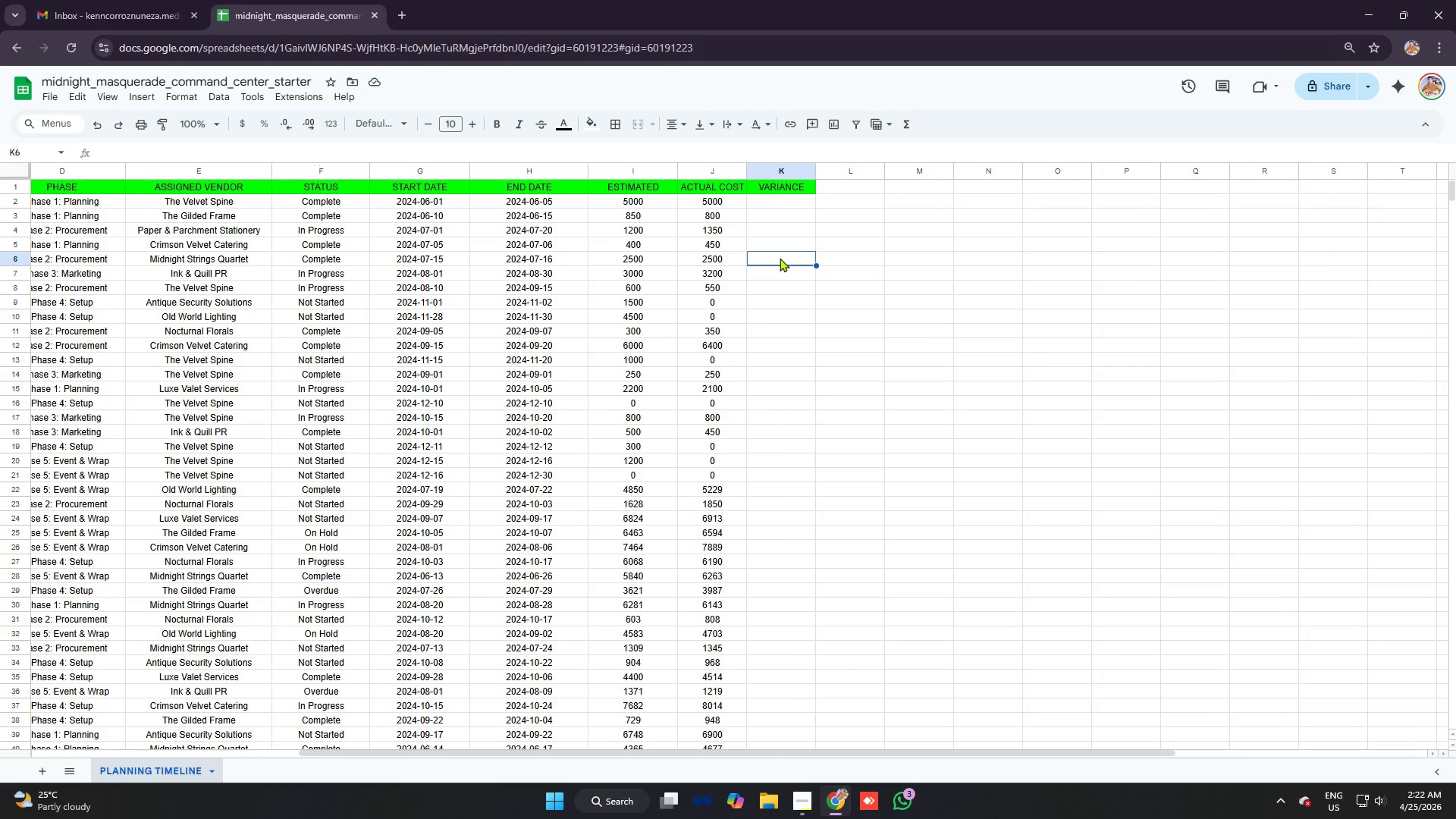 
left_click([789, 364])
 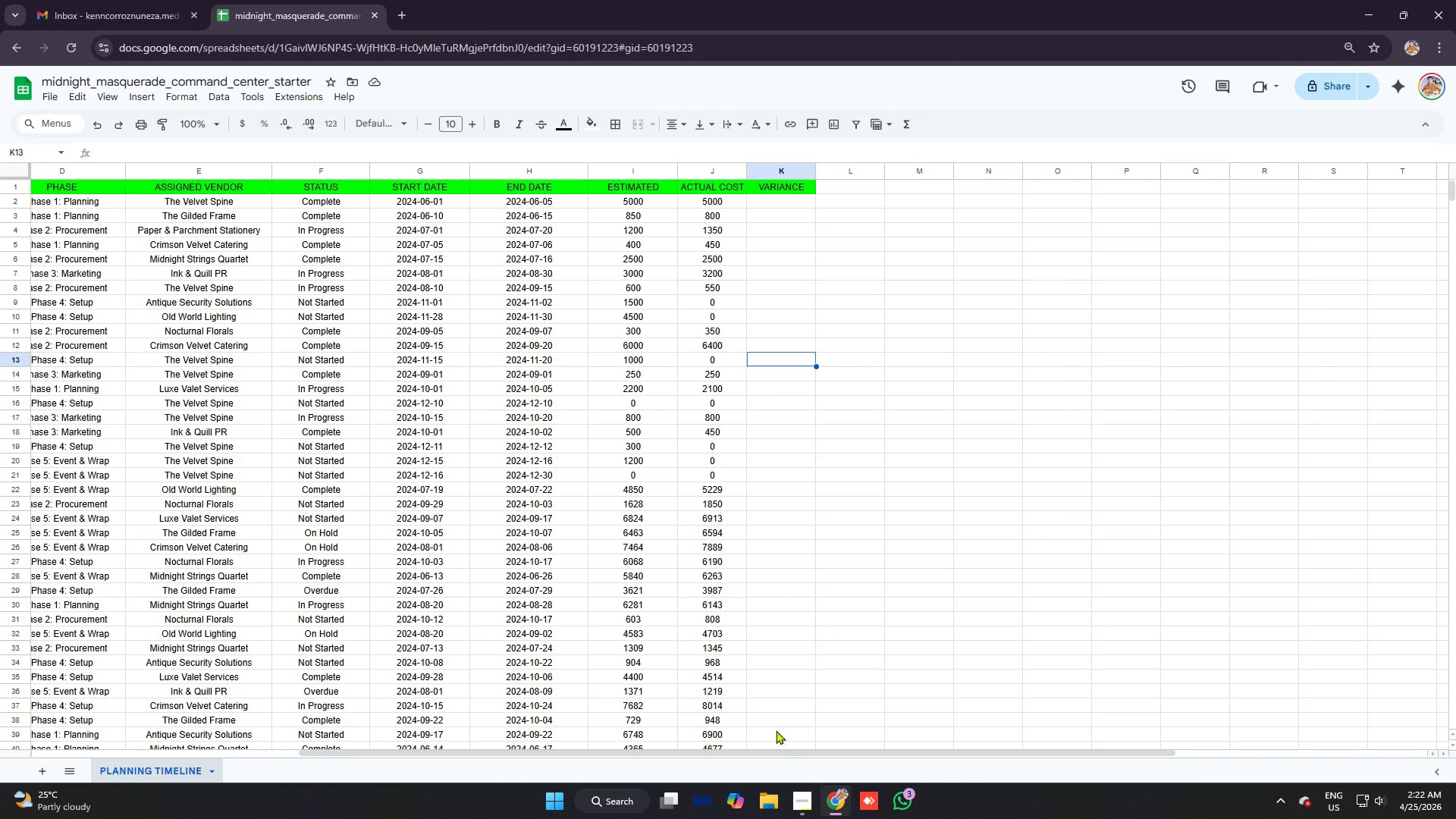 
left_click_drag(start_coordinate=[754, 755], to_coordinate=[1061, 805])
 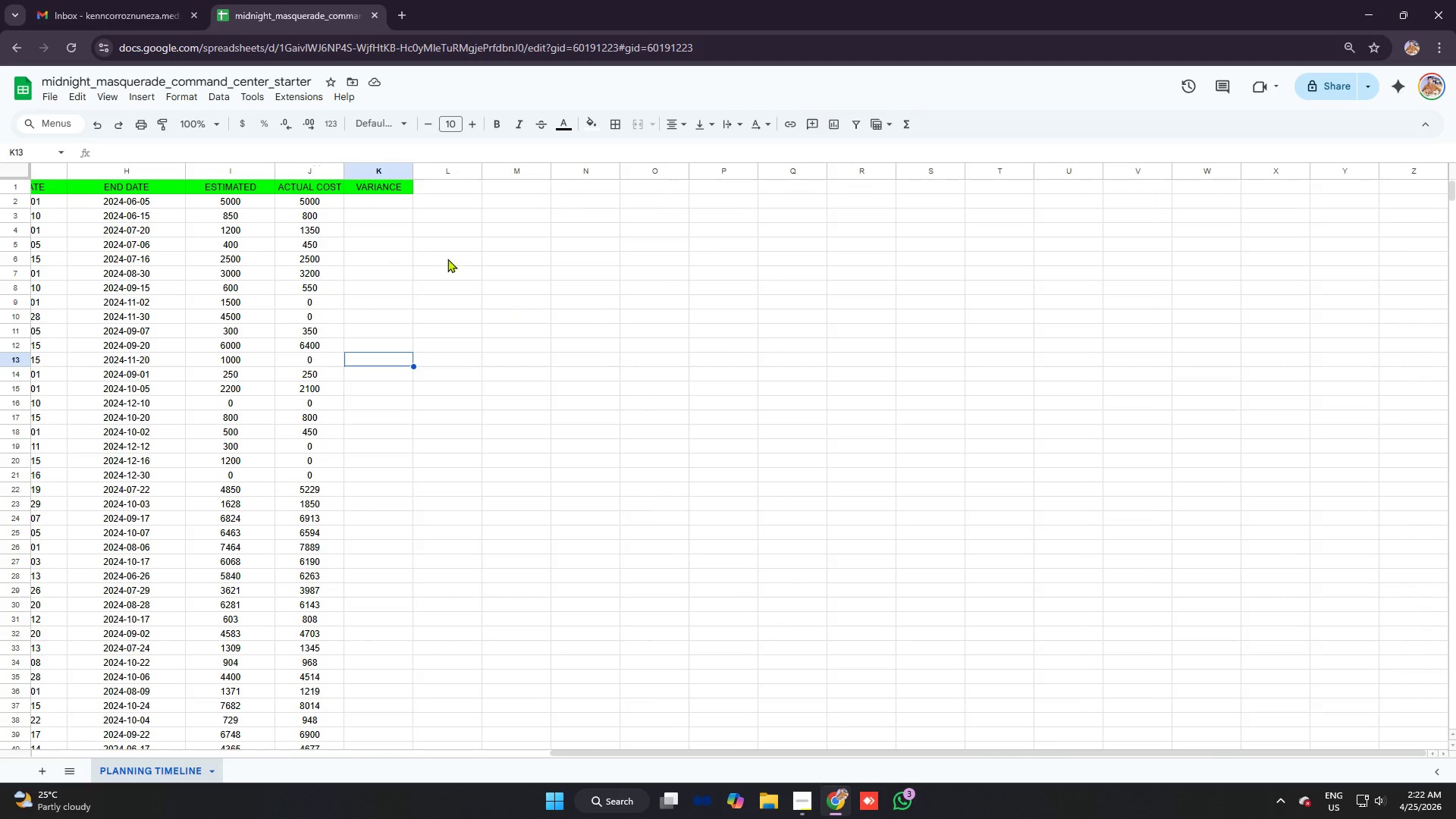 
left_click([372, 180])
 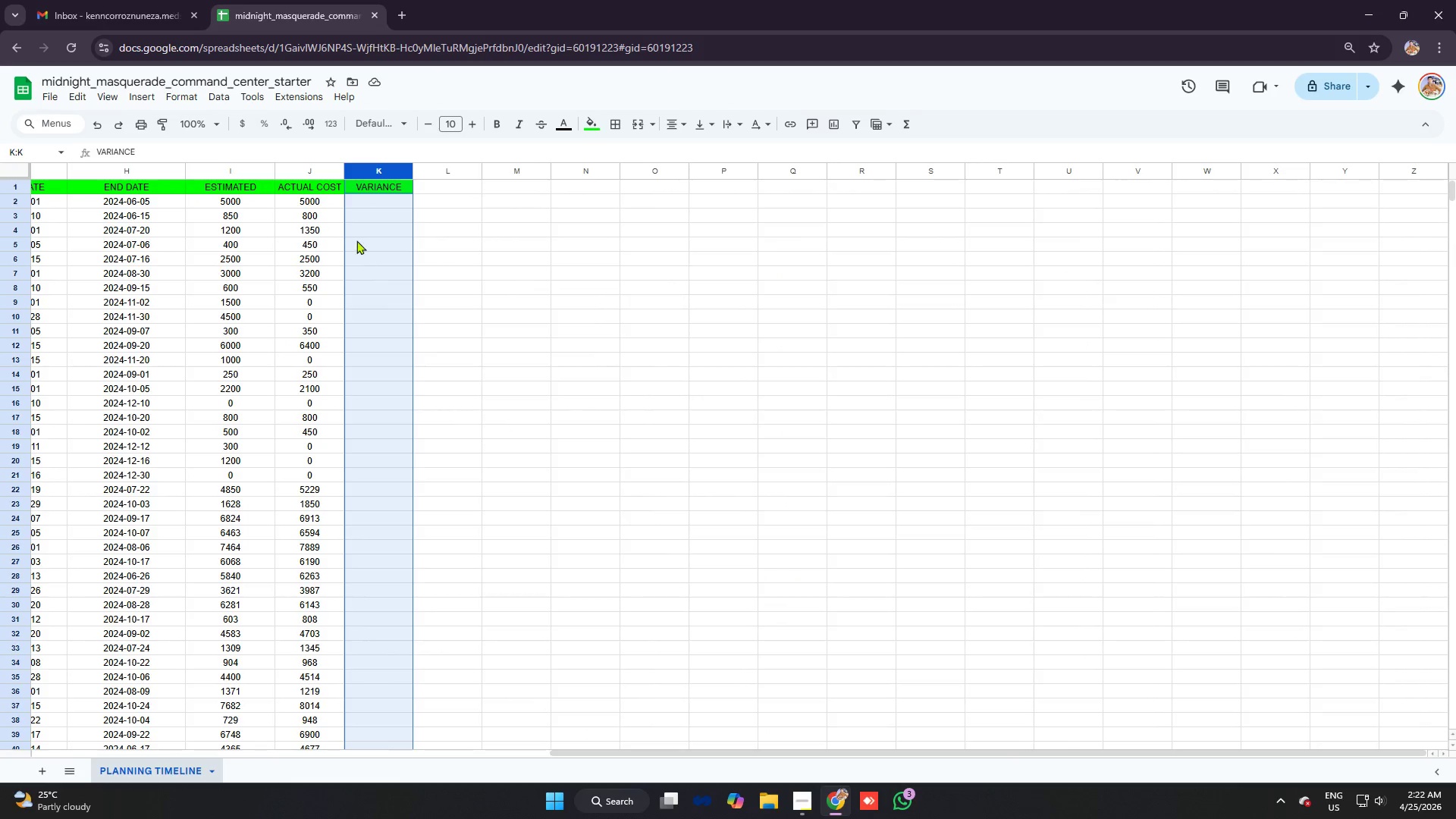 
left_click([353, 215])
 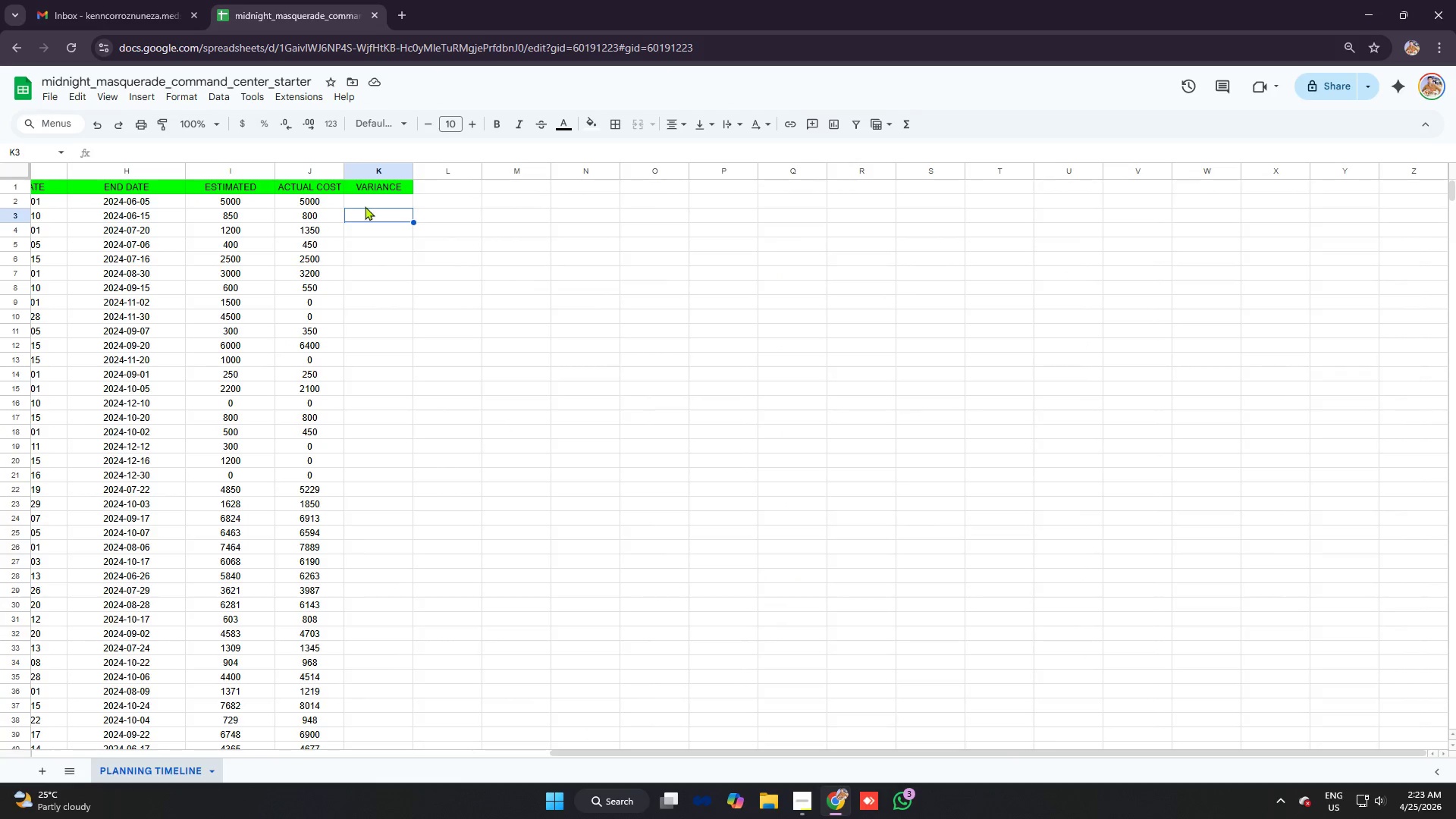 
left_click([365, 206])
 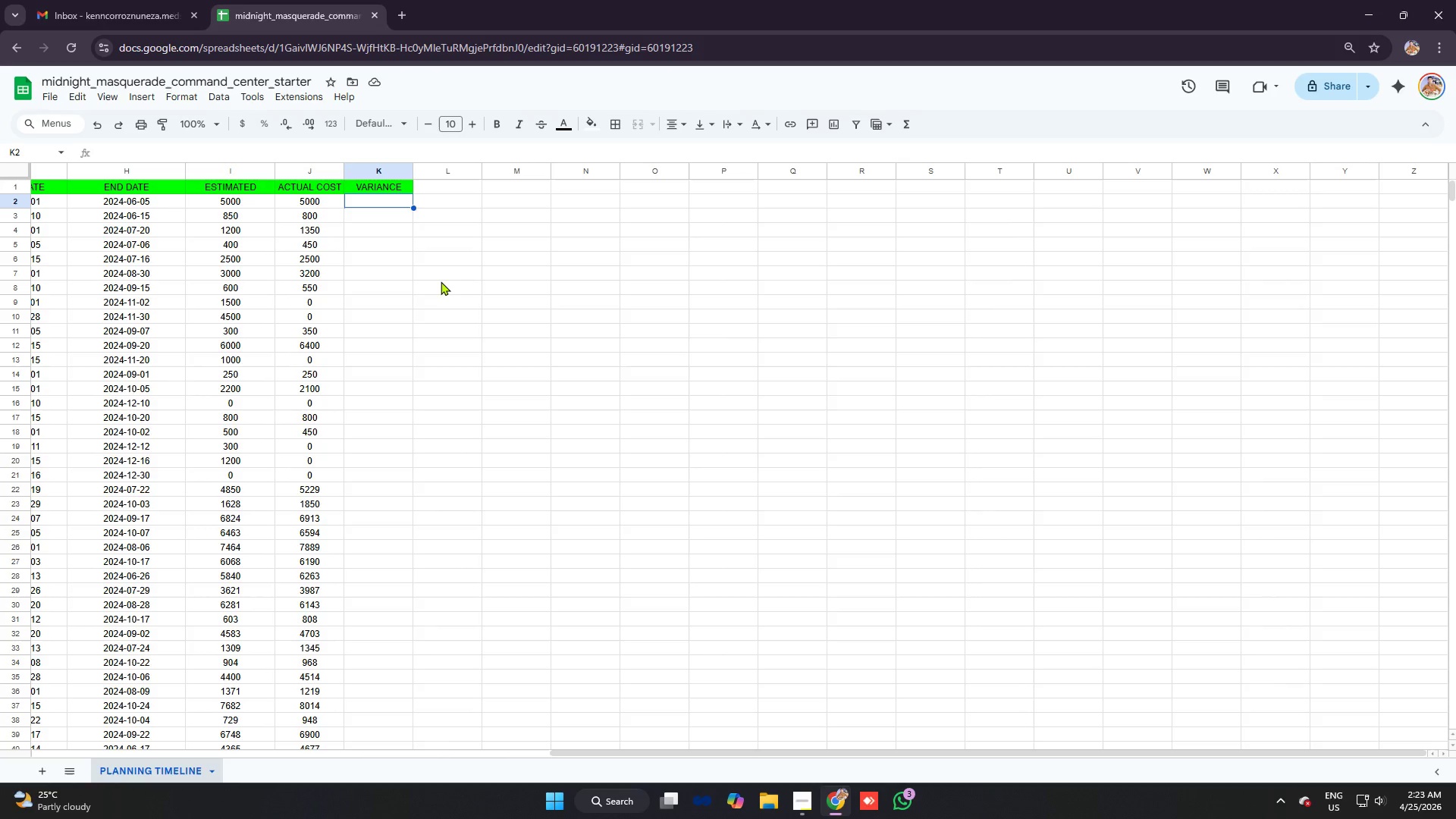 
wait(5.72)
 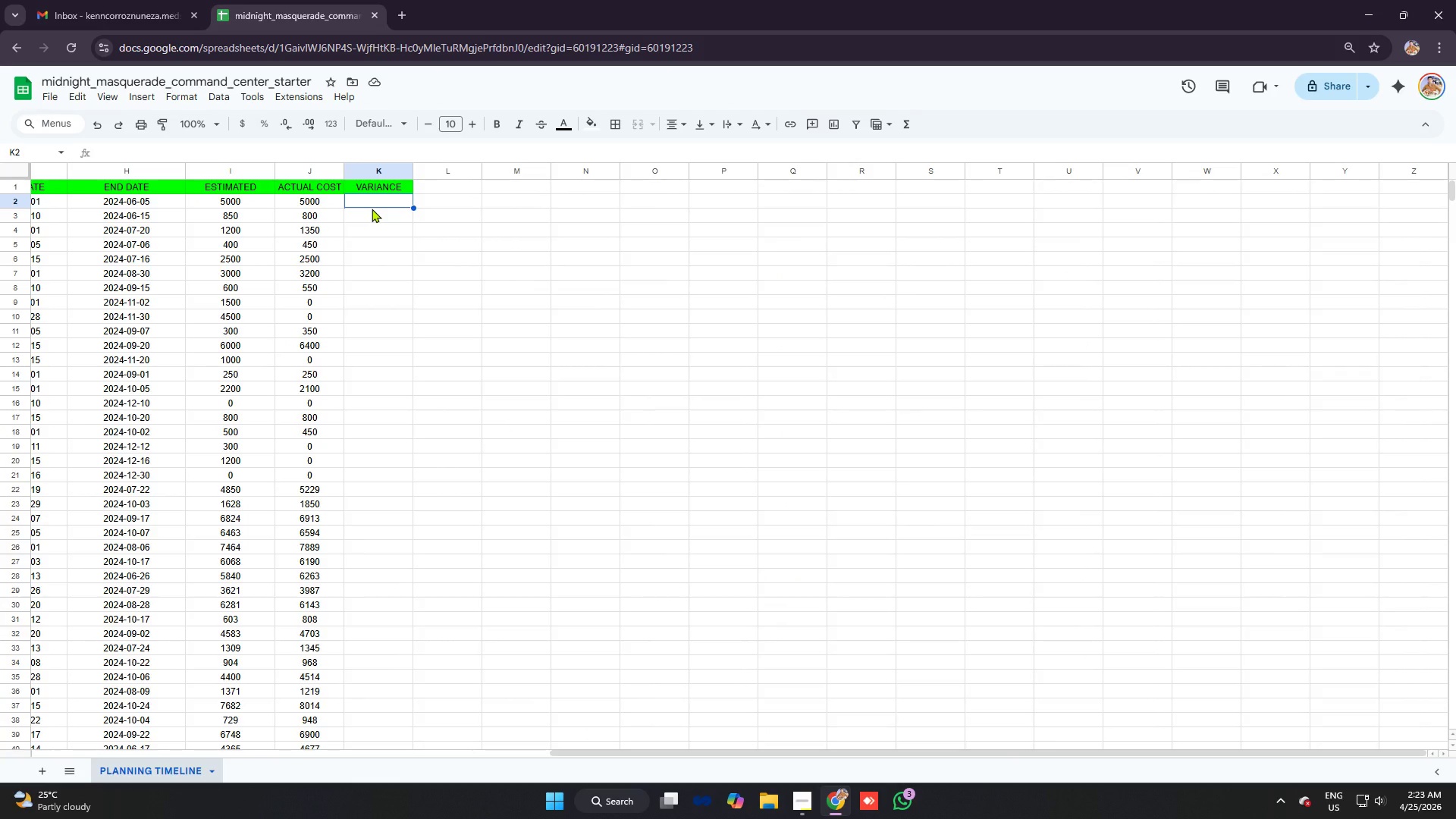 
left_click([376, 213])
 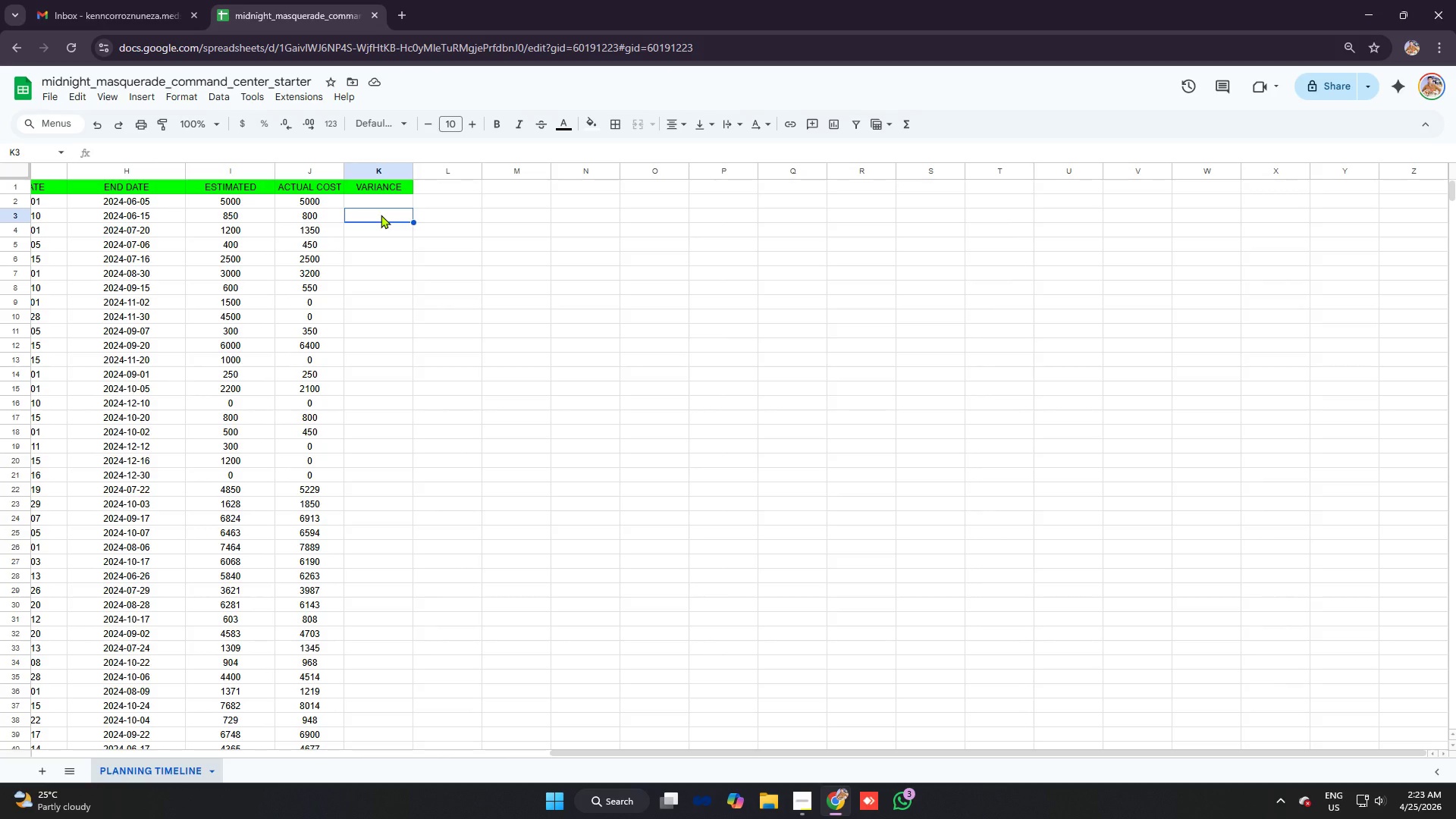 
left_click([381, 215])
 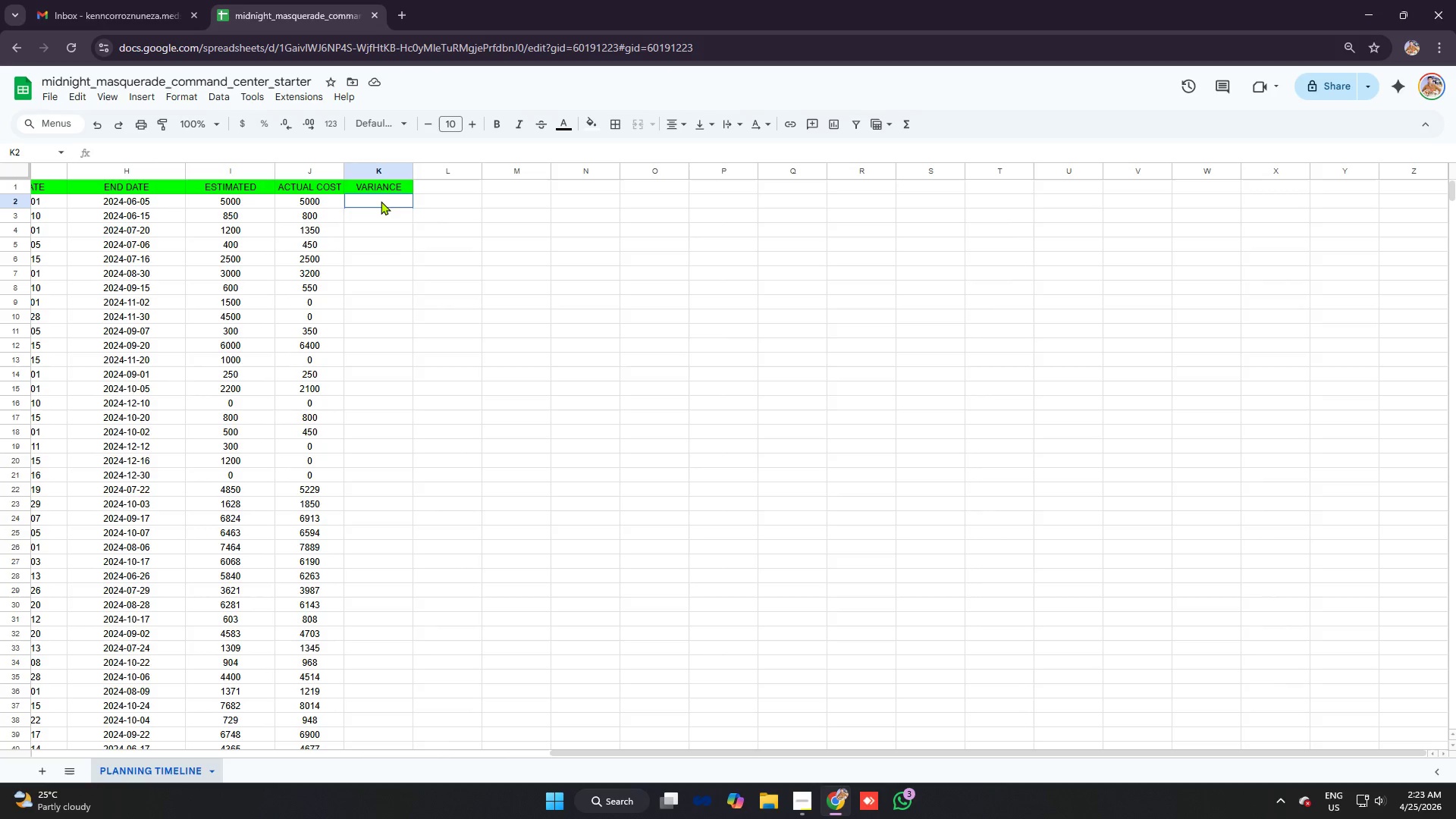 
double_click([381, 201])
 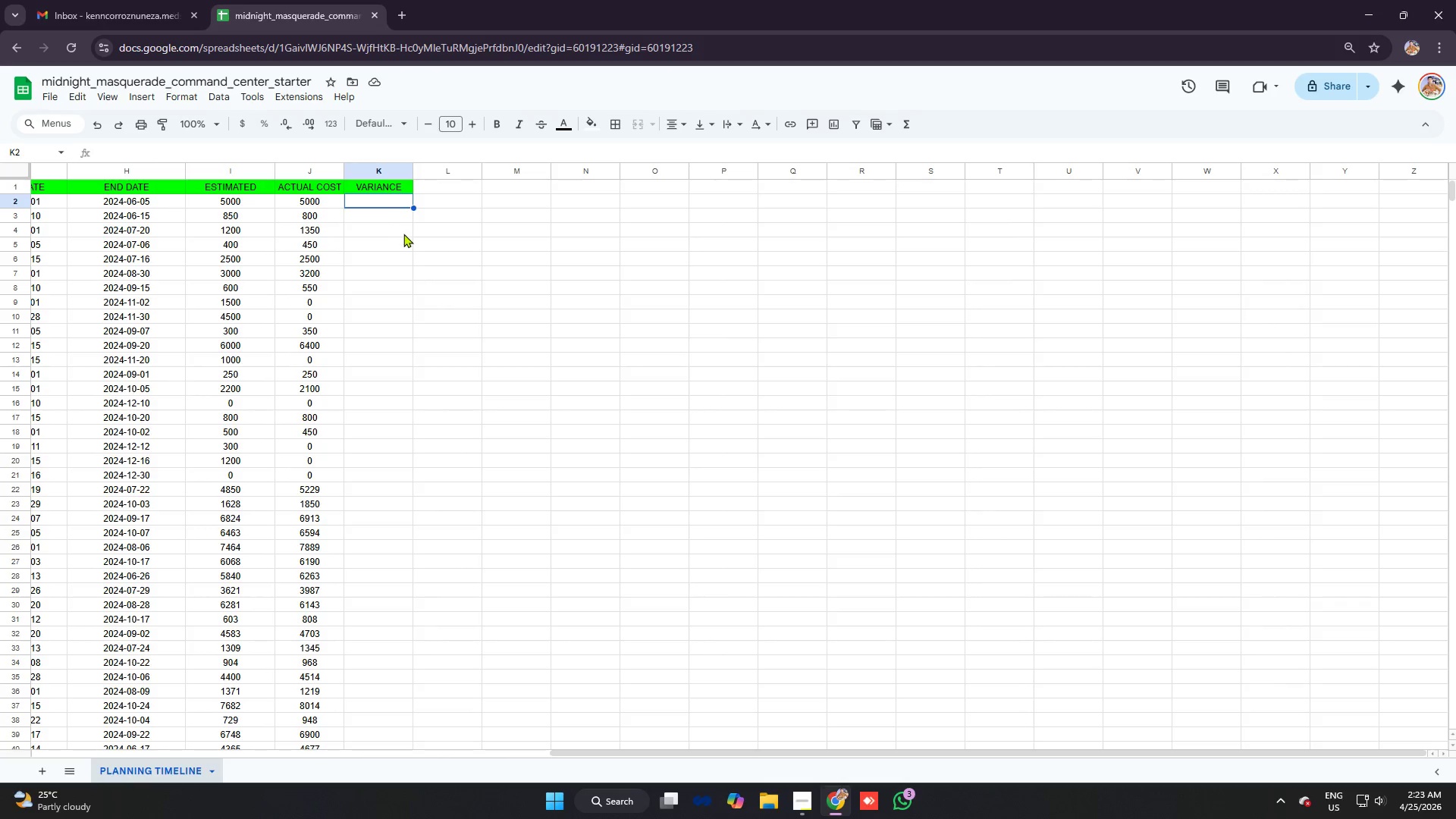 
left_click([404, 234])
 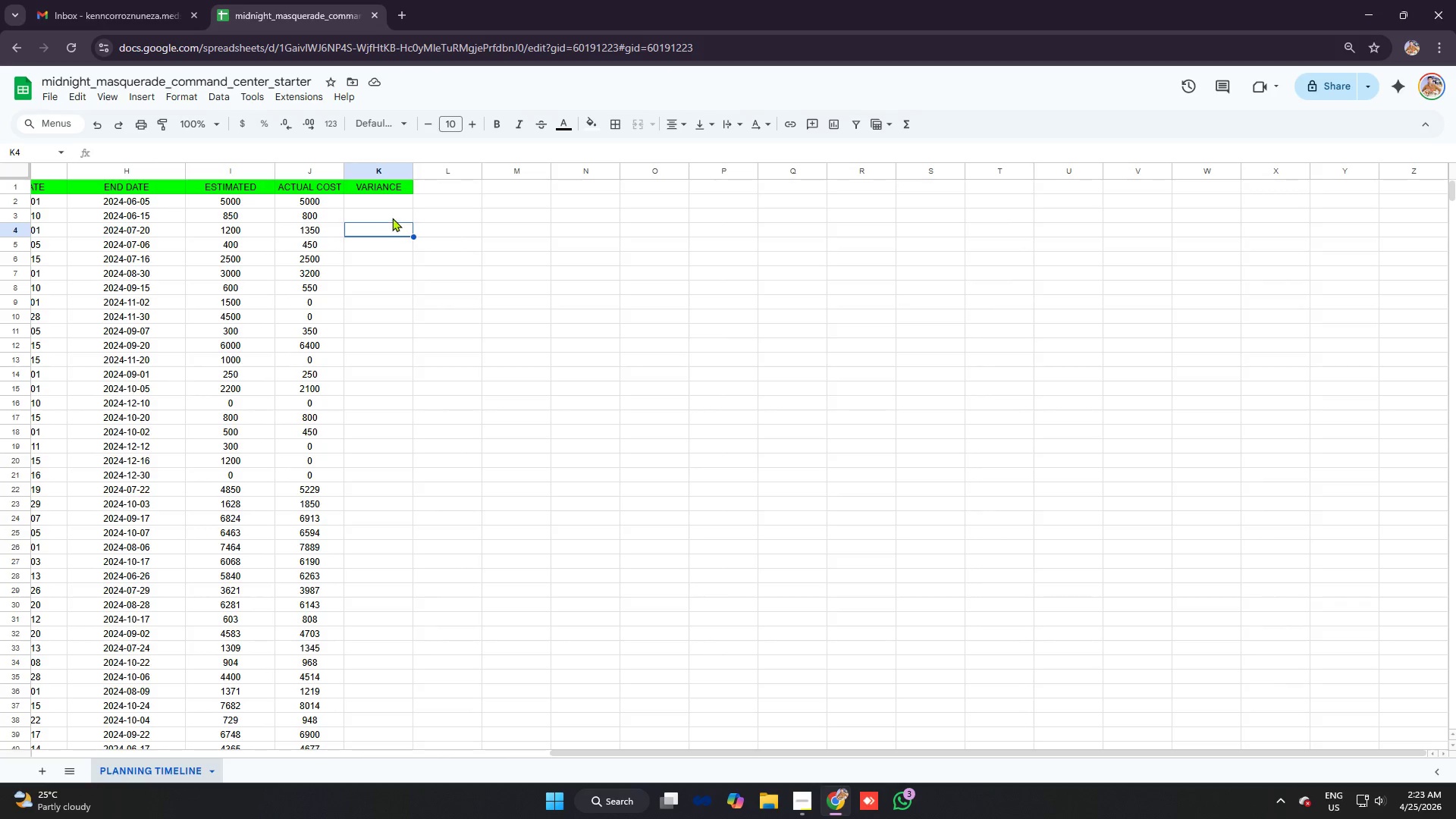 
left_click([391, 216])
 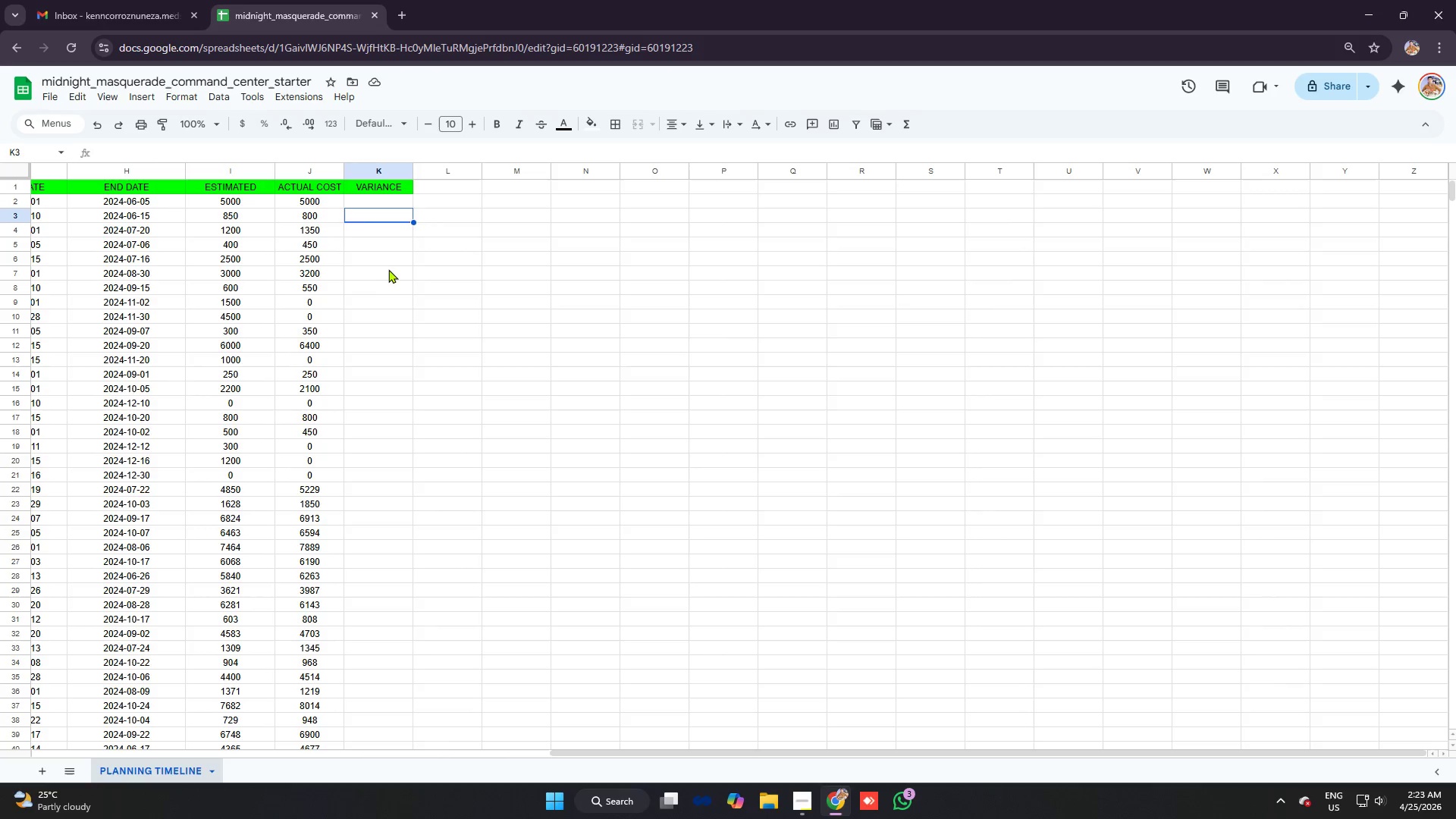 
left_click([383, 261])
 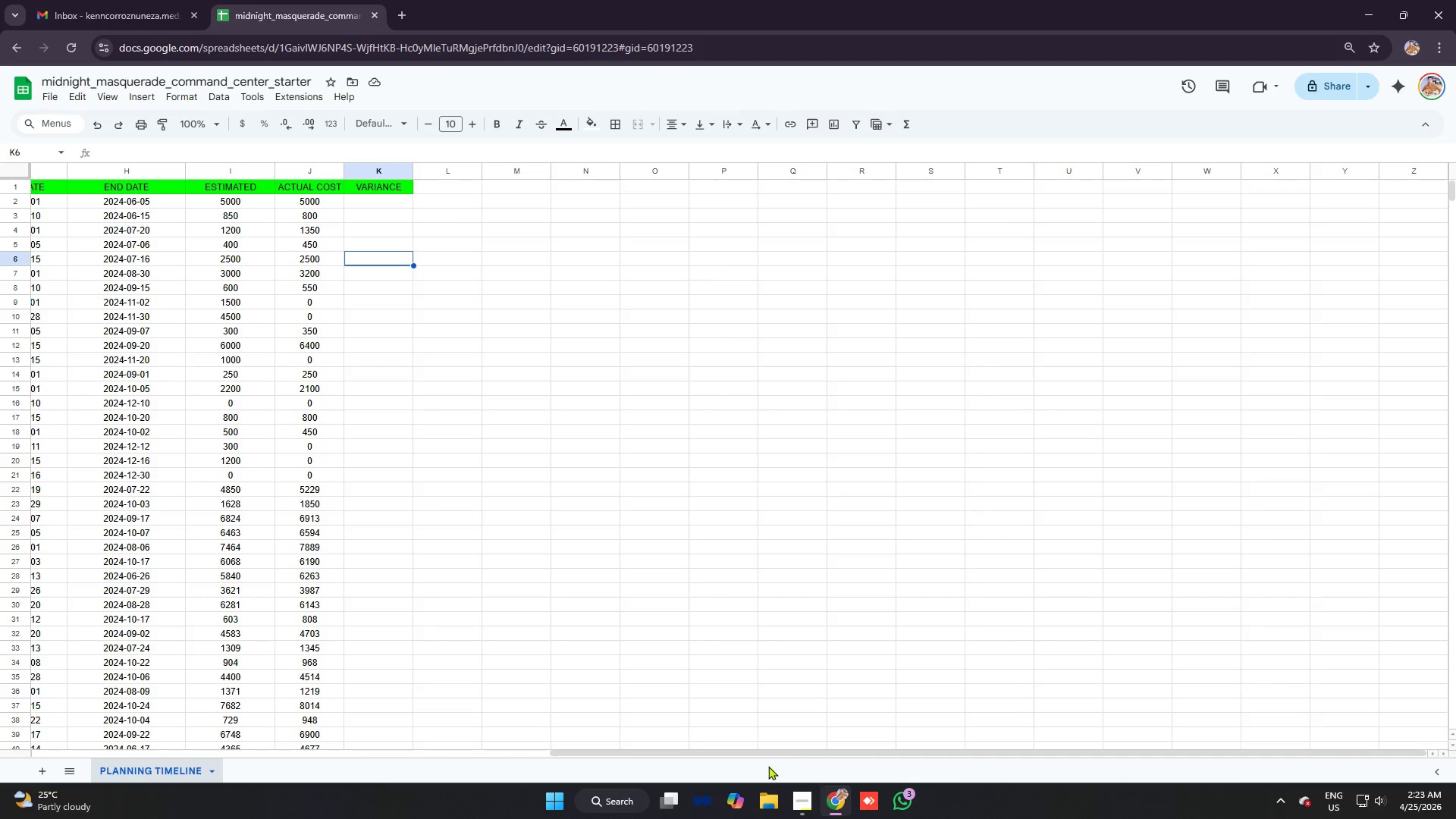 
left_click([805, 797])